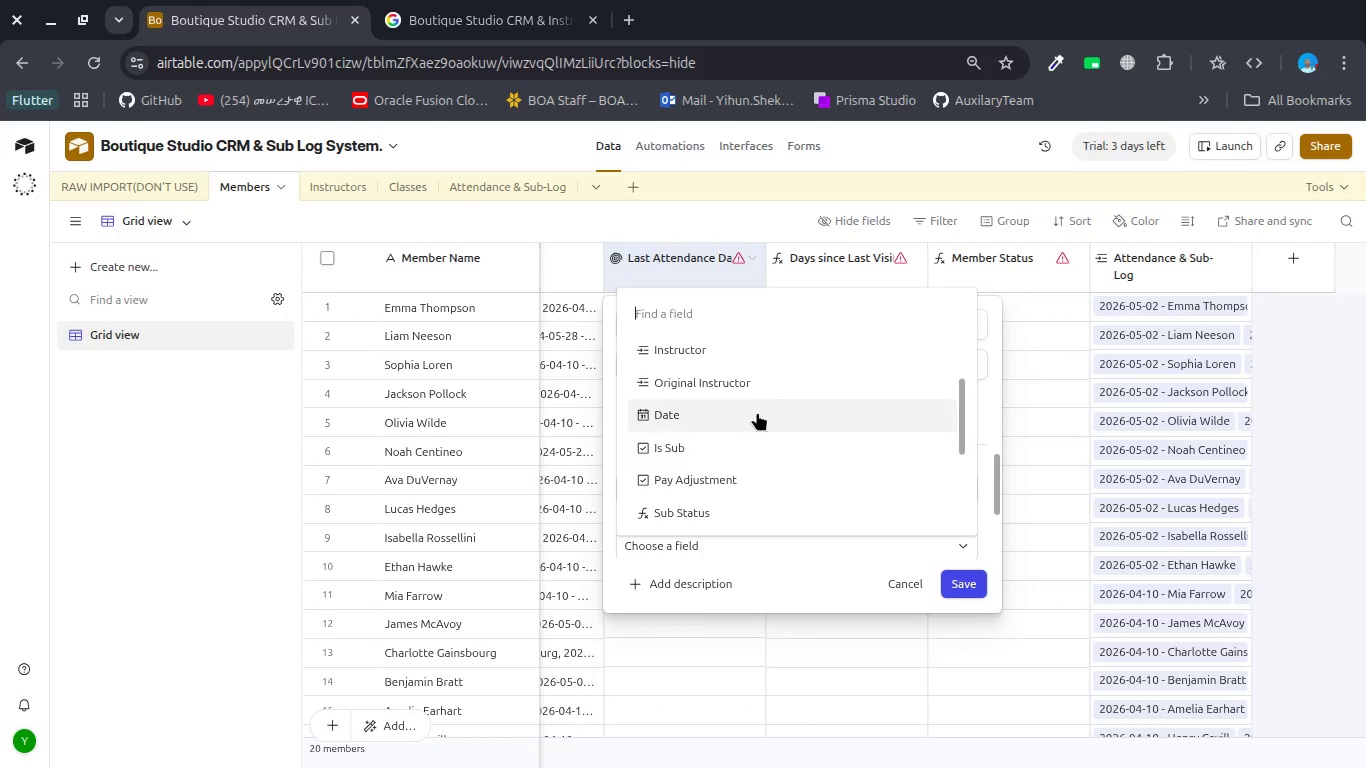 
left_click([751, 406])
 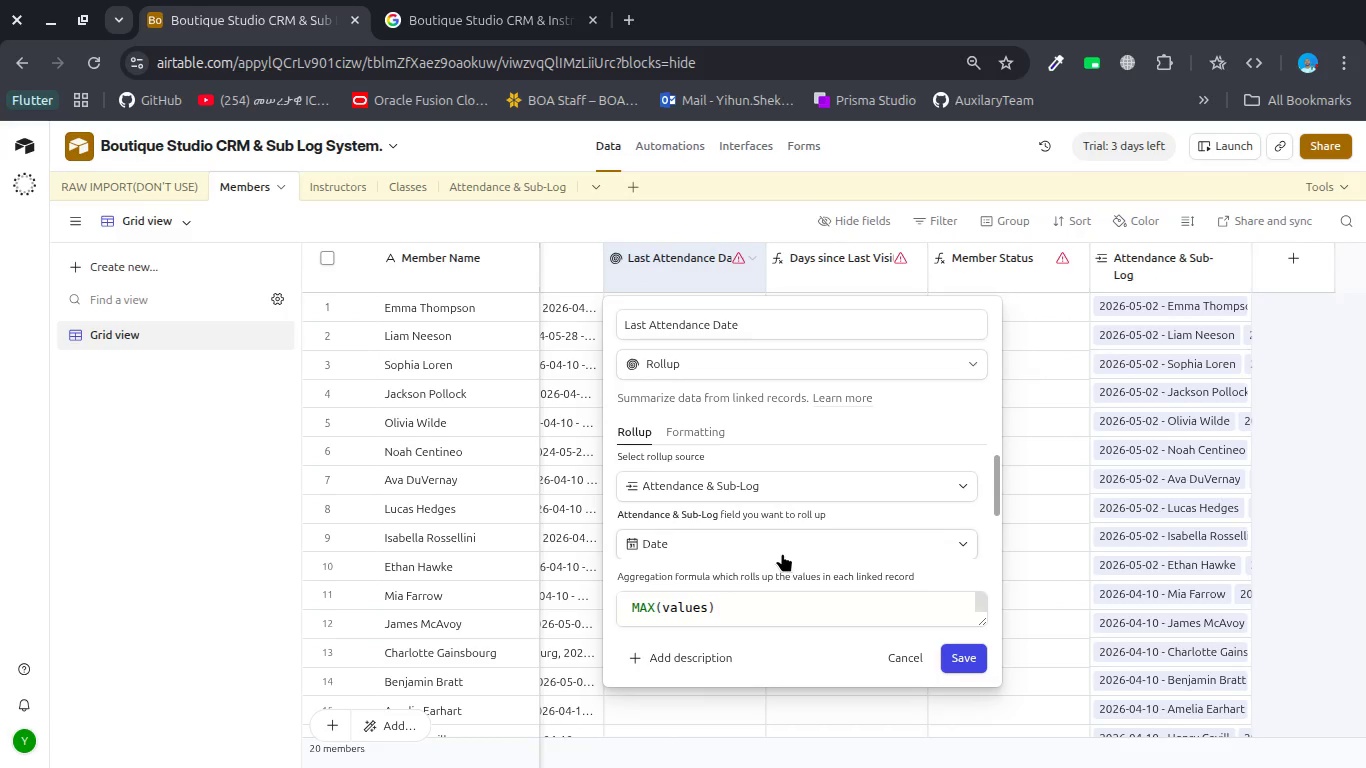 
scroll: coordinate [782, 553], scroll_direction: down, amount: 2.0
 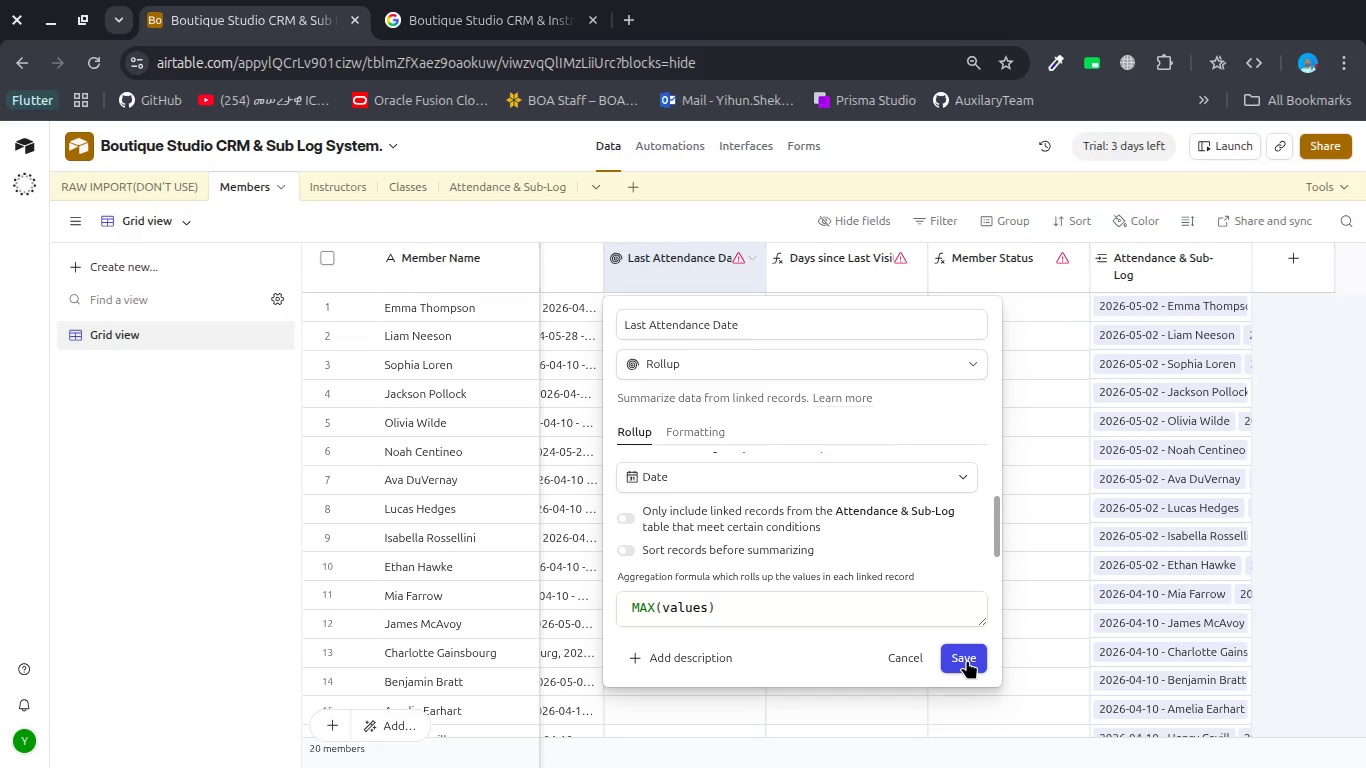 
left_click([967, 660])
 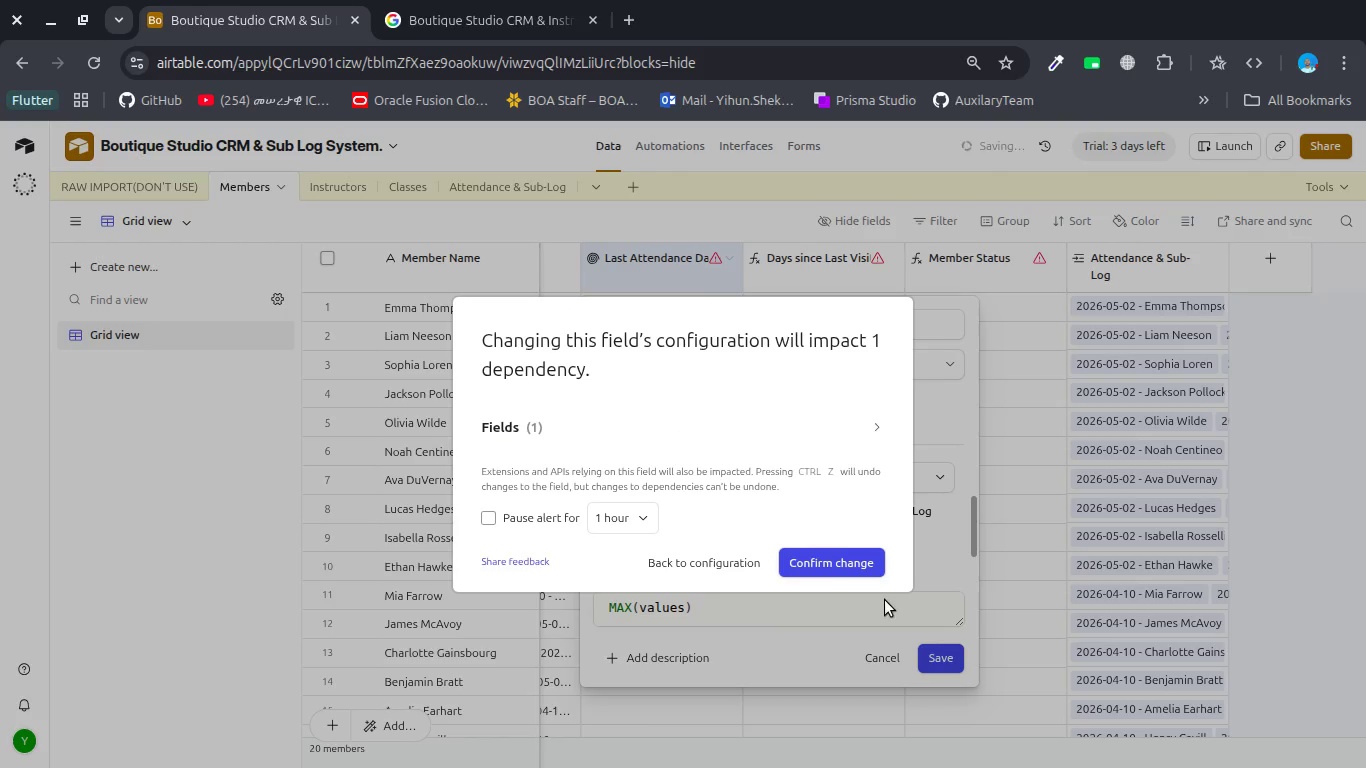 
left_click([846, 571])
 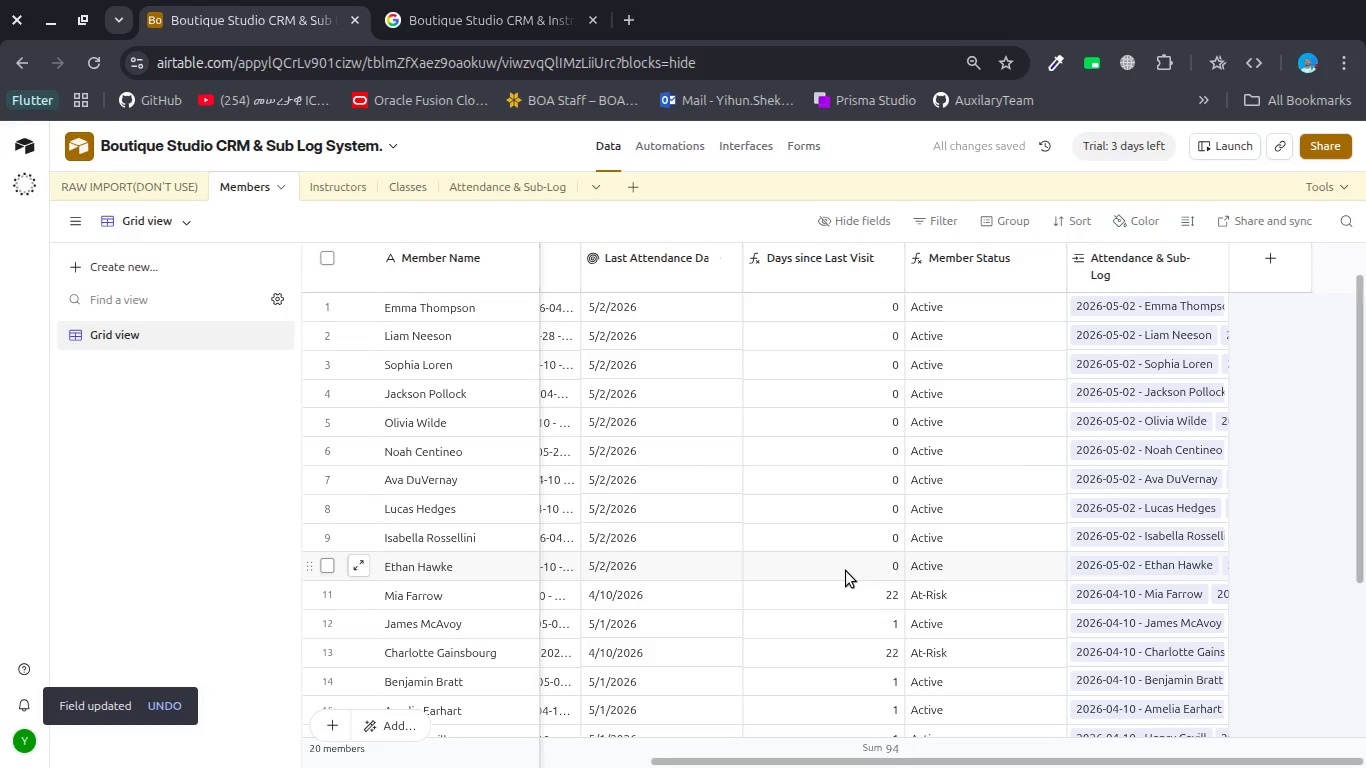 
scroll: coordinate [846, 571], scroll_direction: up, amount: 2.0
 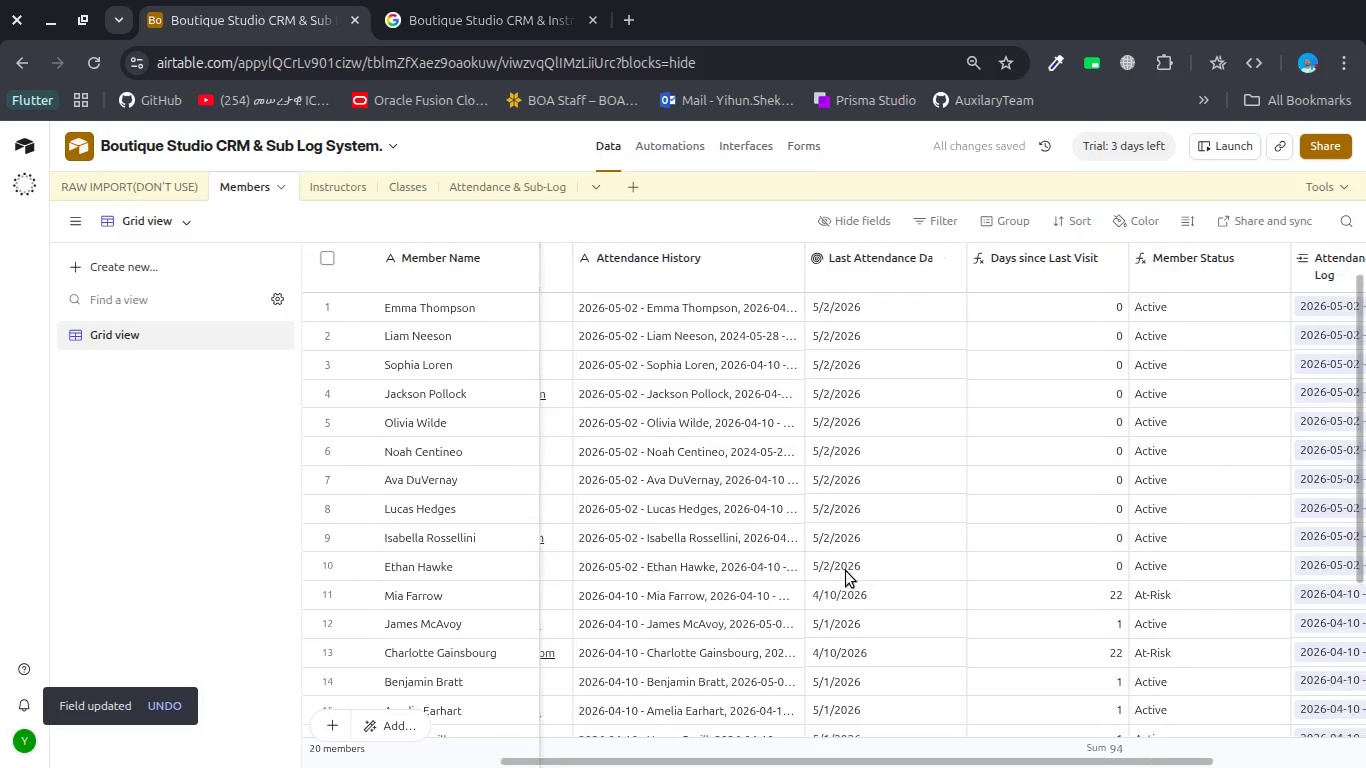 
scroll: coordinate [846, 571], scroll_direction: down, amount: 1.0
 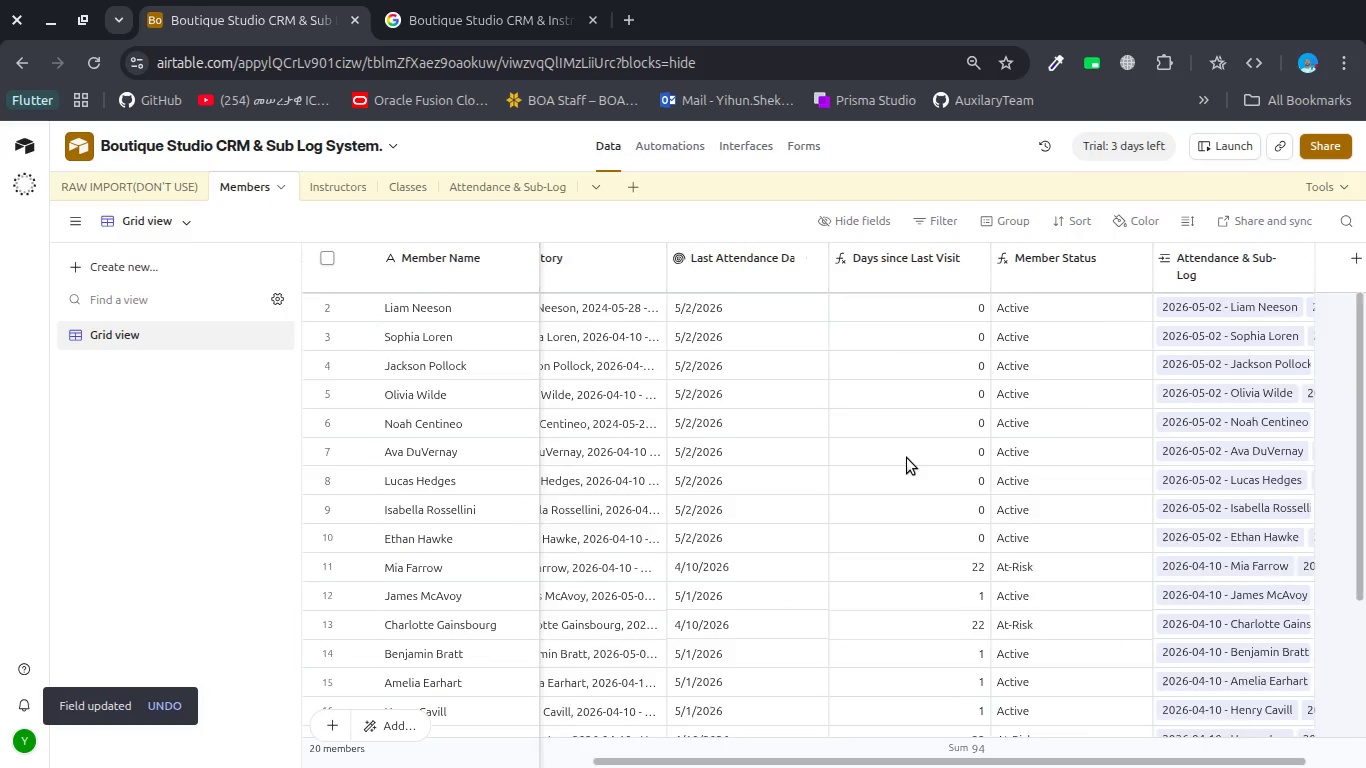 
scroll: coordinate [907, 458], scroll_direction: up, amount: 3.0
 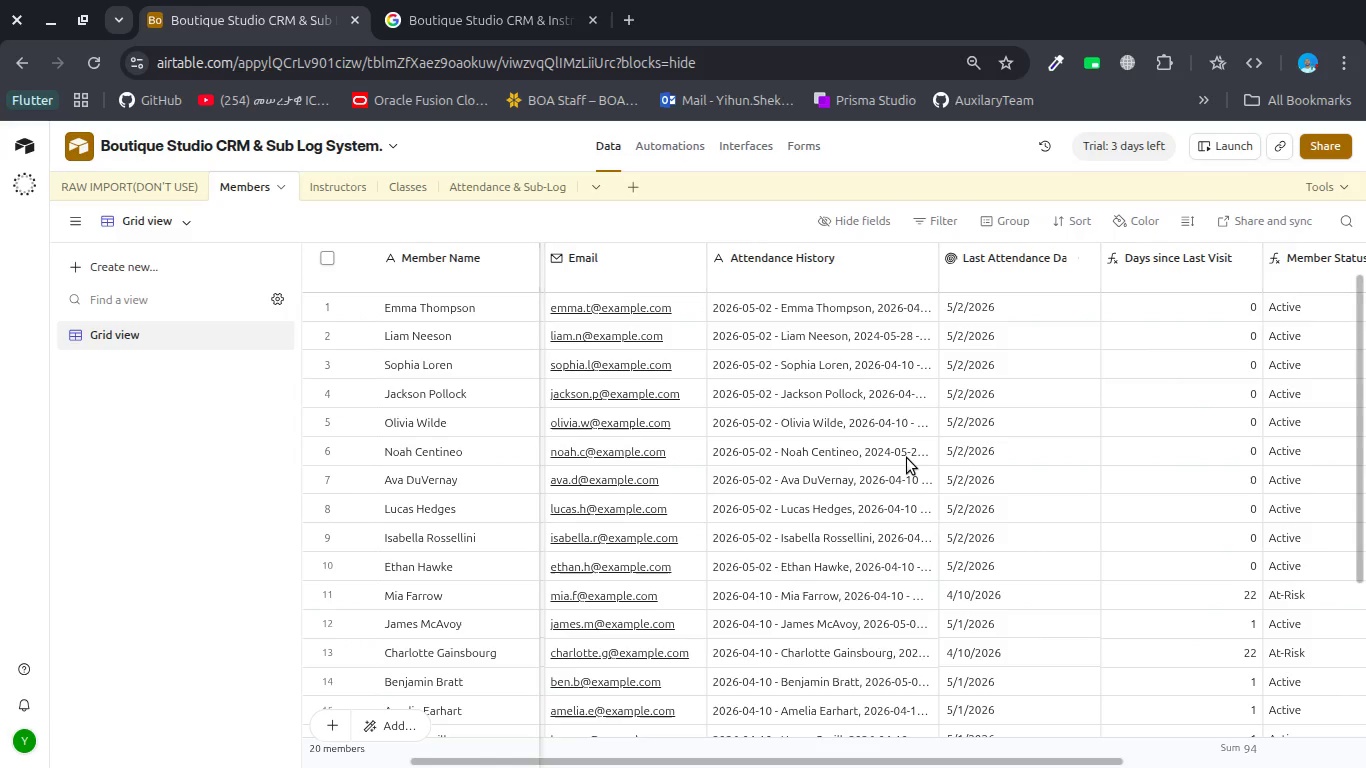 
key(Alt+AltLeft)
 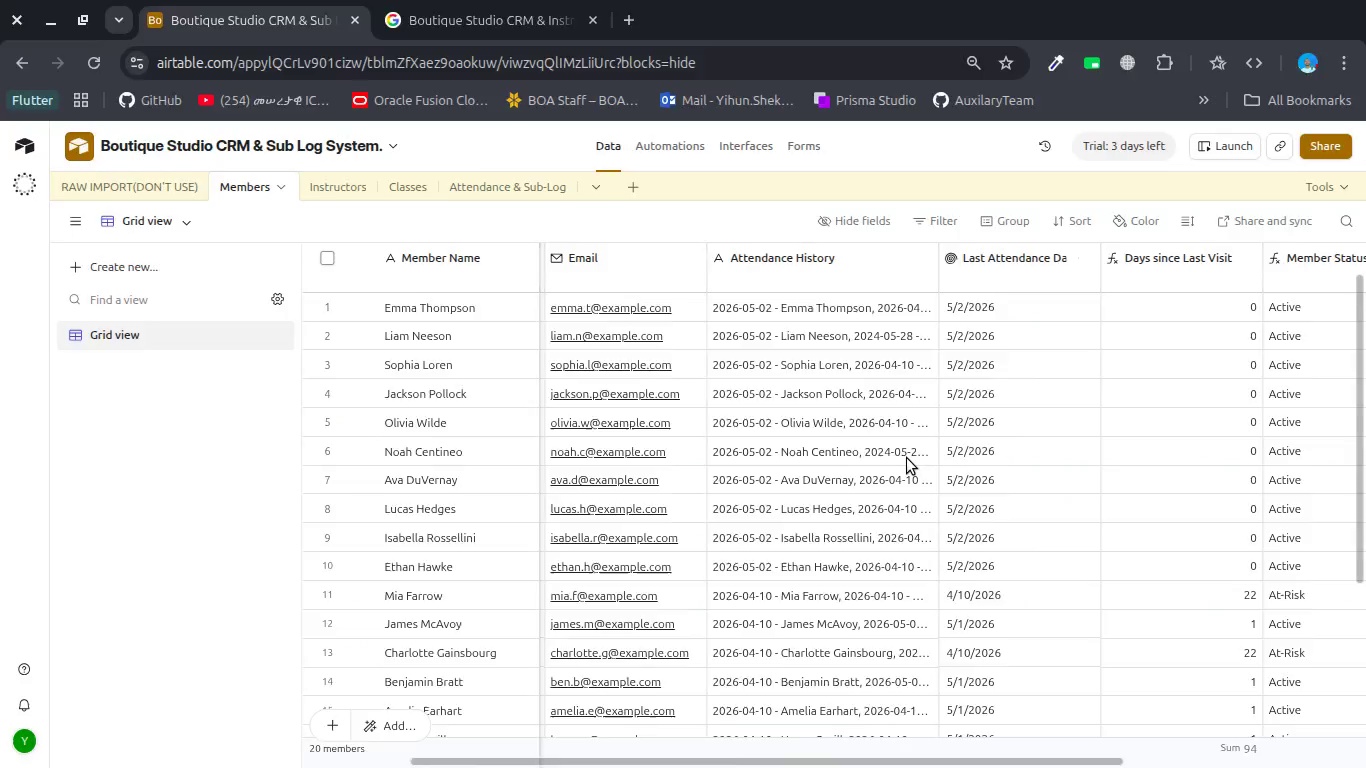 
key(Alt+Tab)